 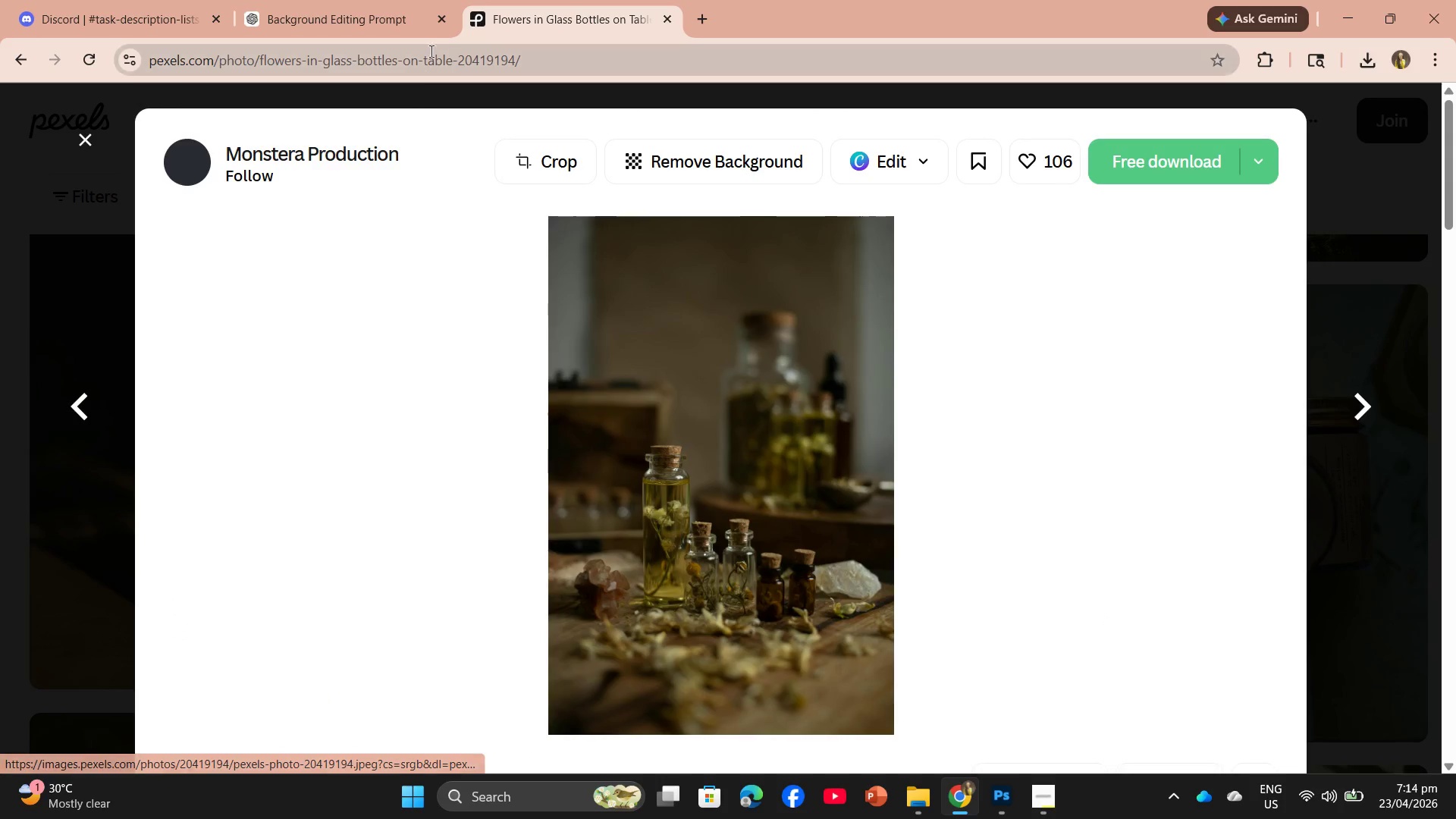 
left_click([444, 17])
 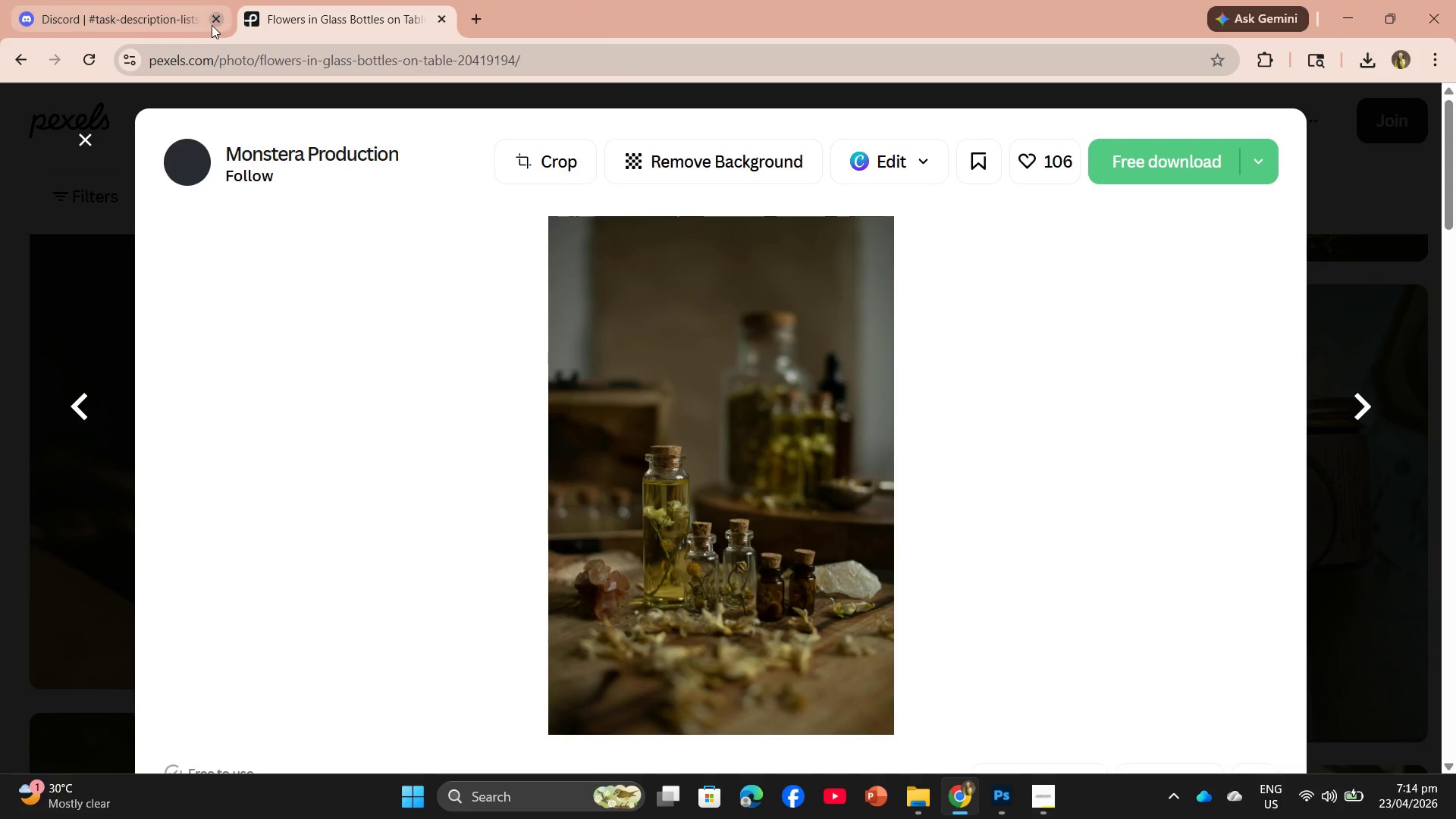 
left_click([215, 20])
 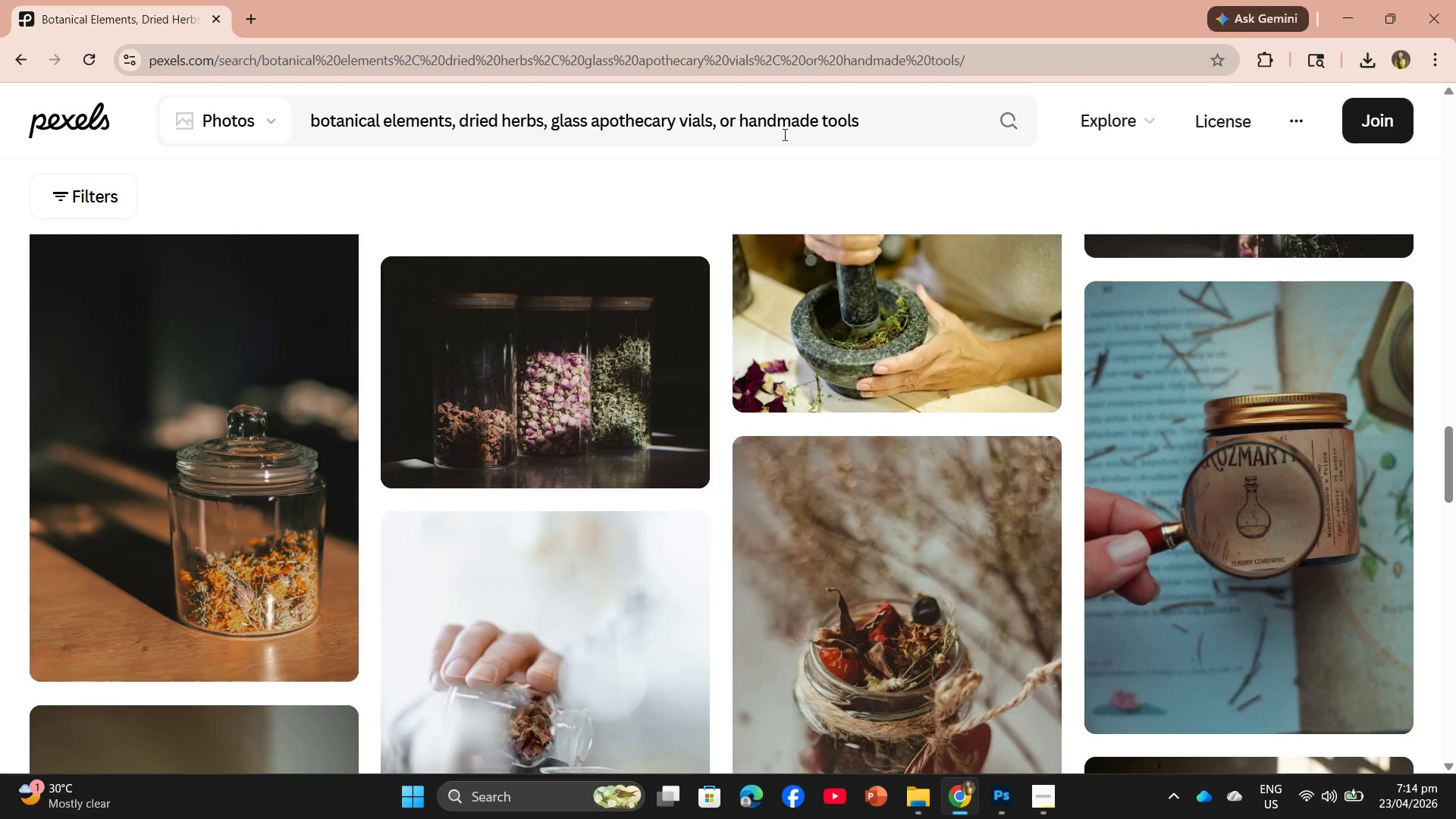 
left_click_drag(start_coordinate=[880, 118], to_coordinate=[206, 88])
 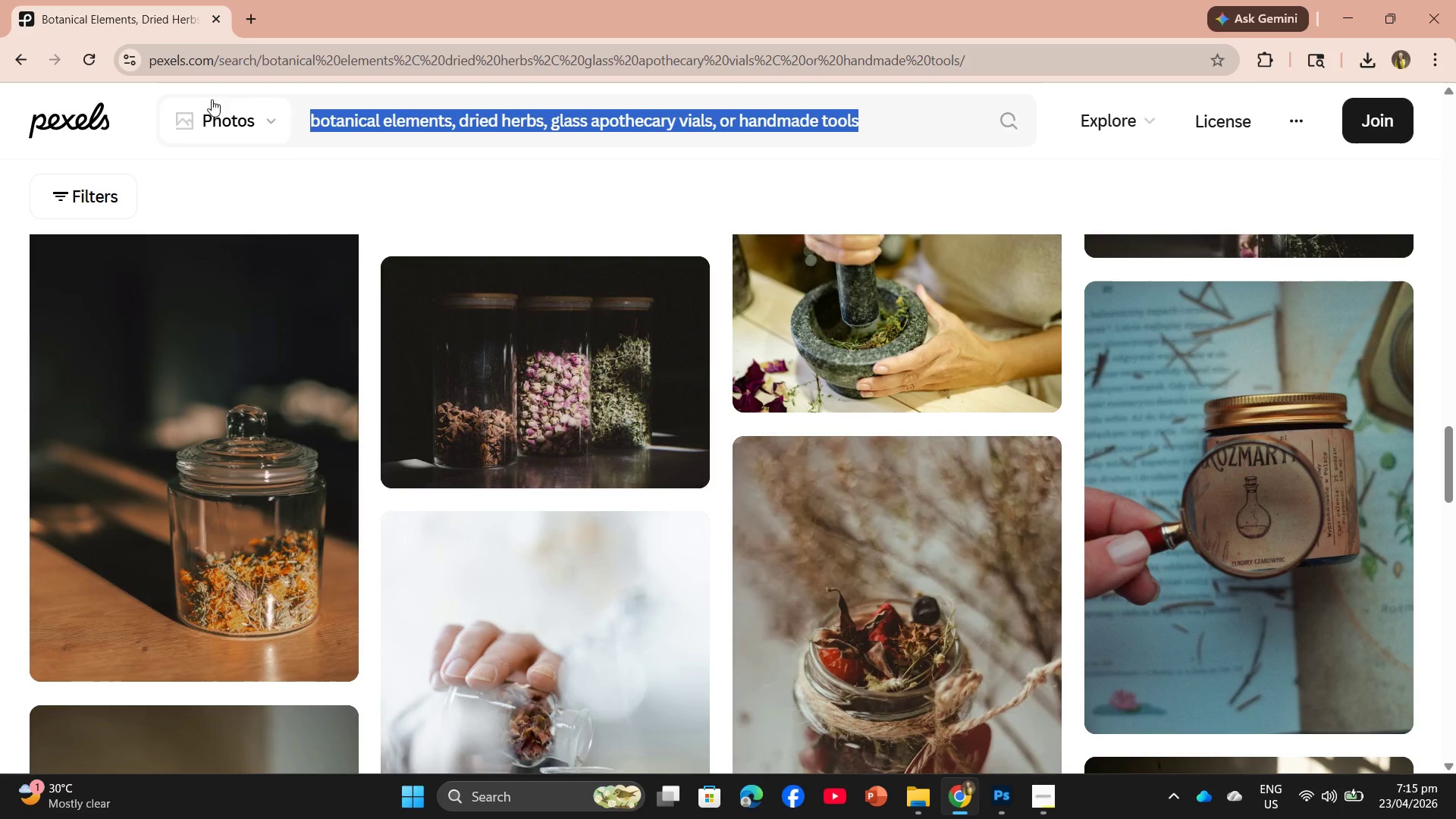 
hold_key(key=ControlLeft, duration=0.48)